 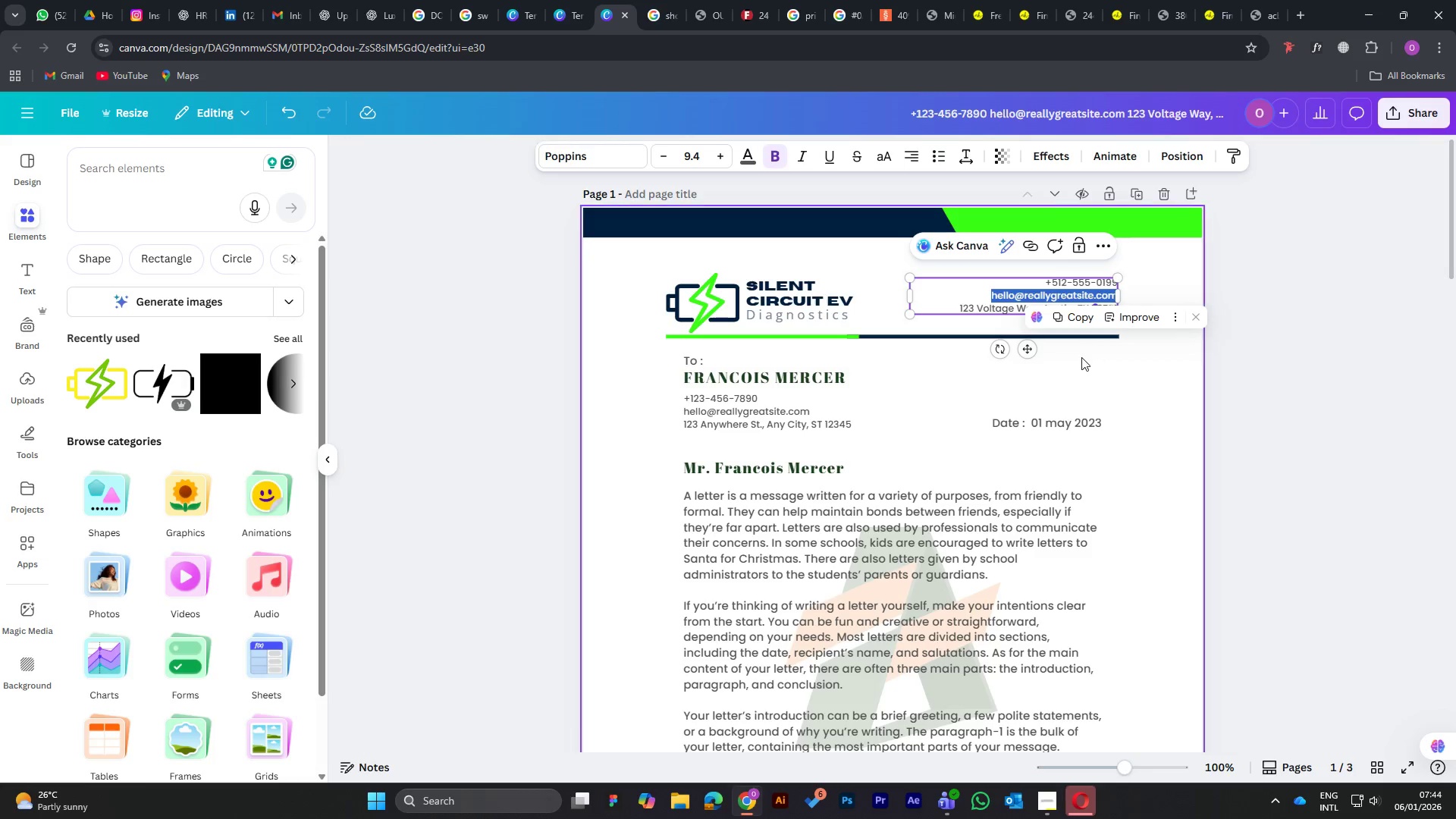 
key(Control+V)
 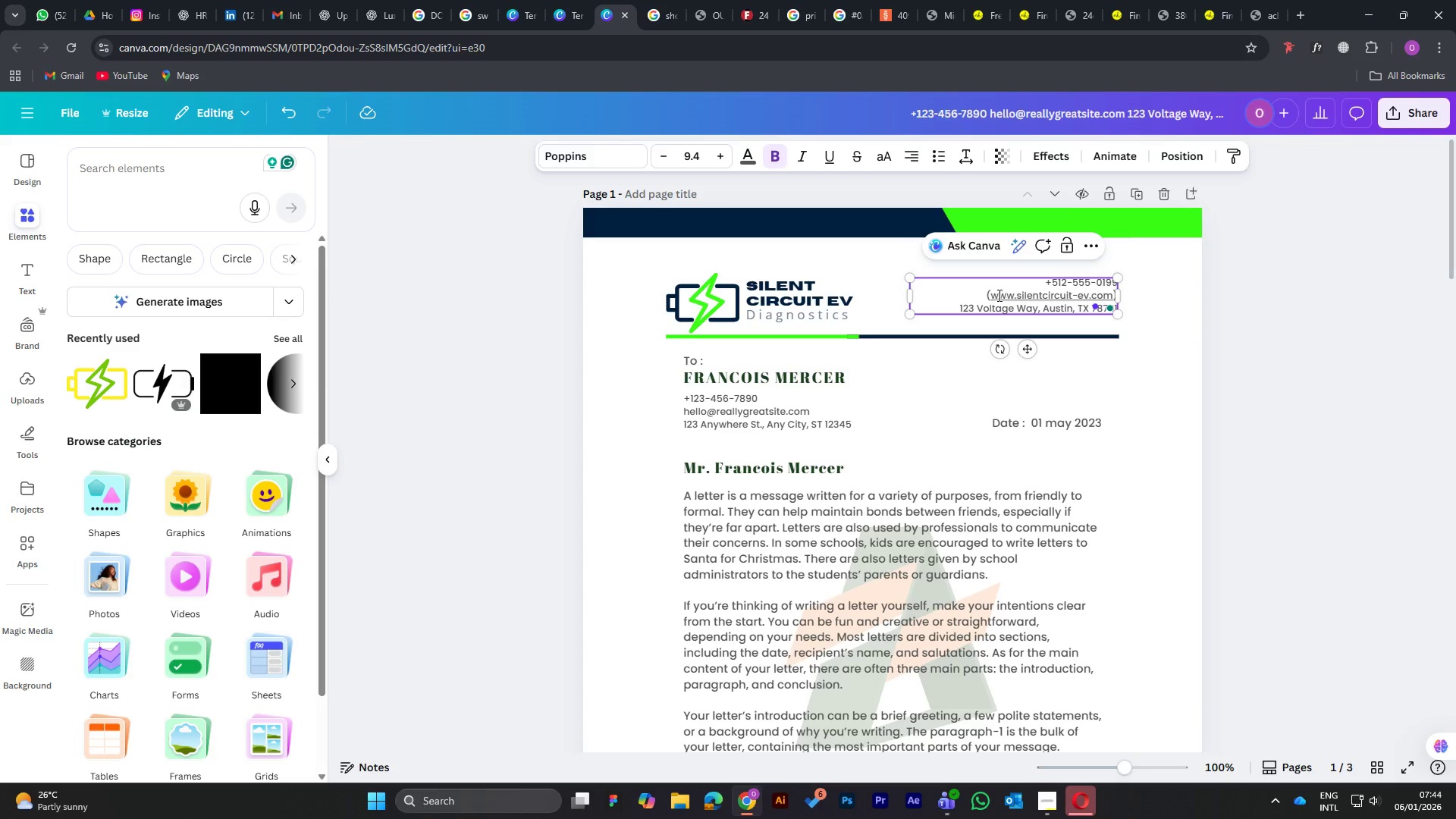 
left_click([992, 292])
 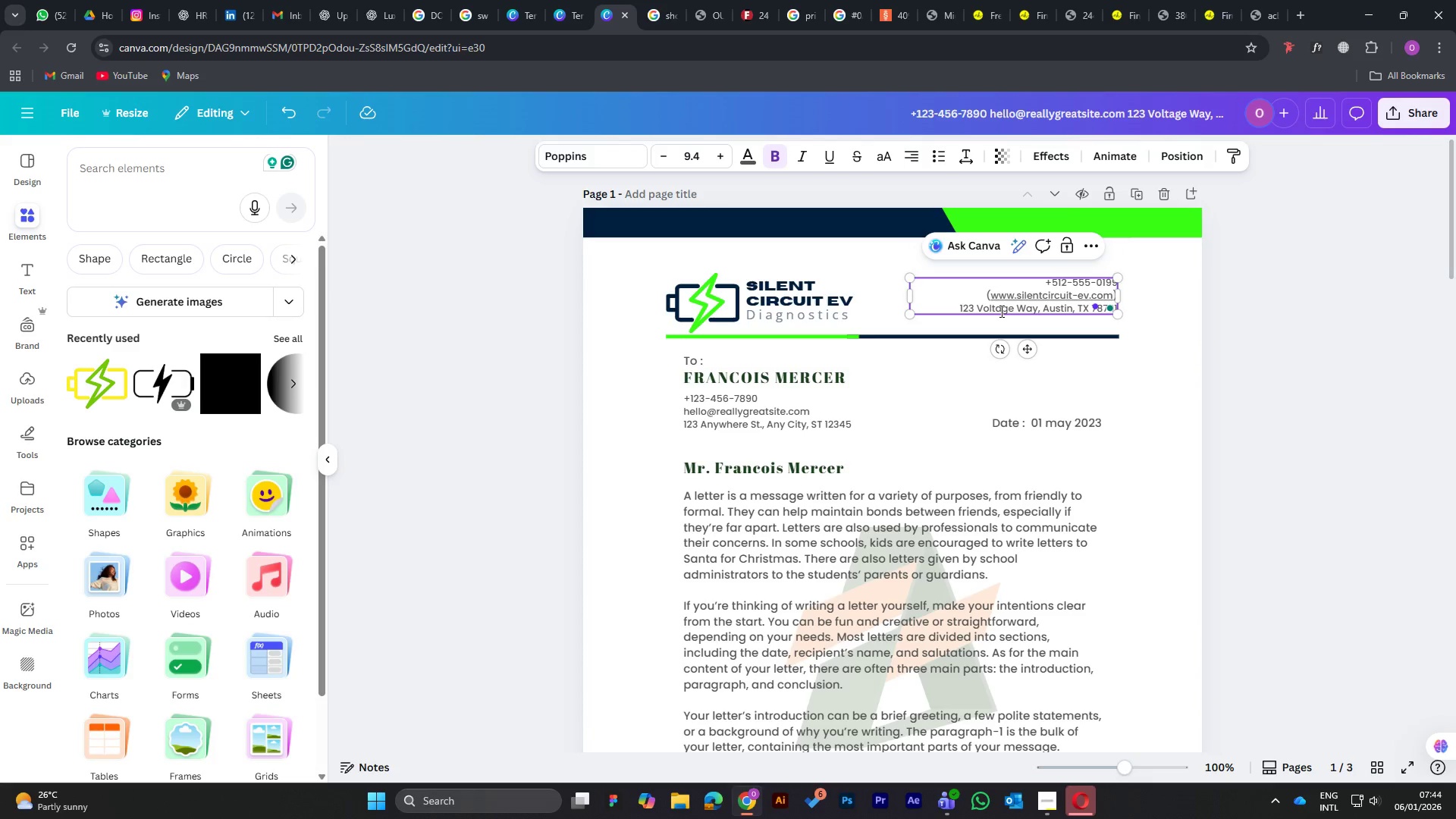 
key(Backspace)
 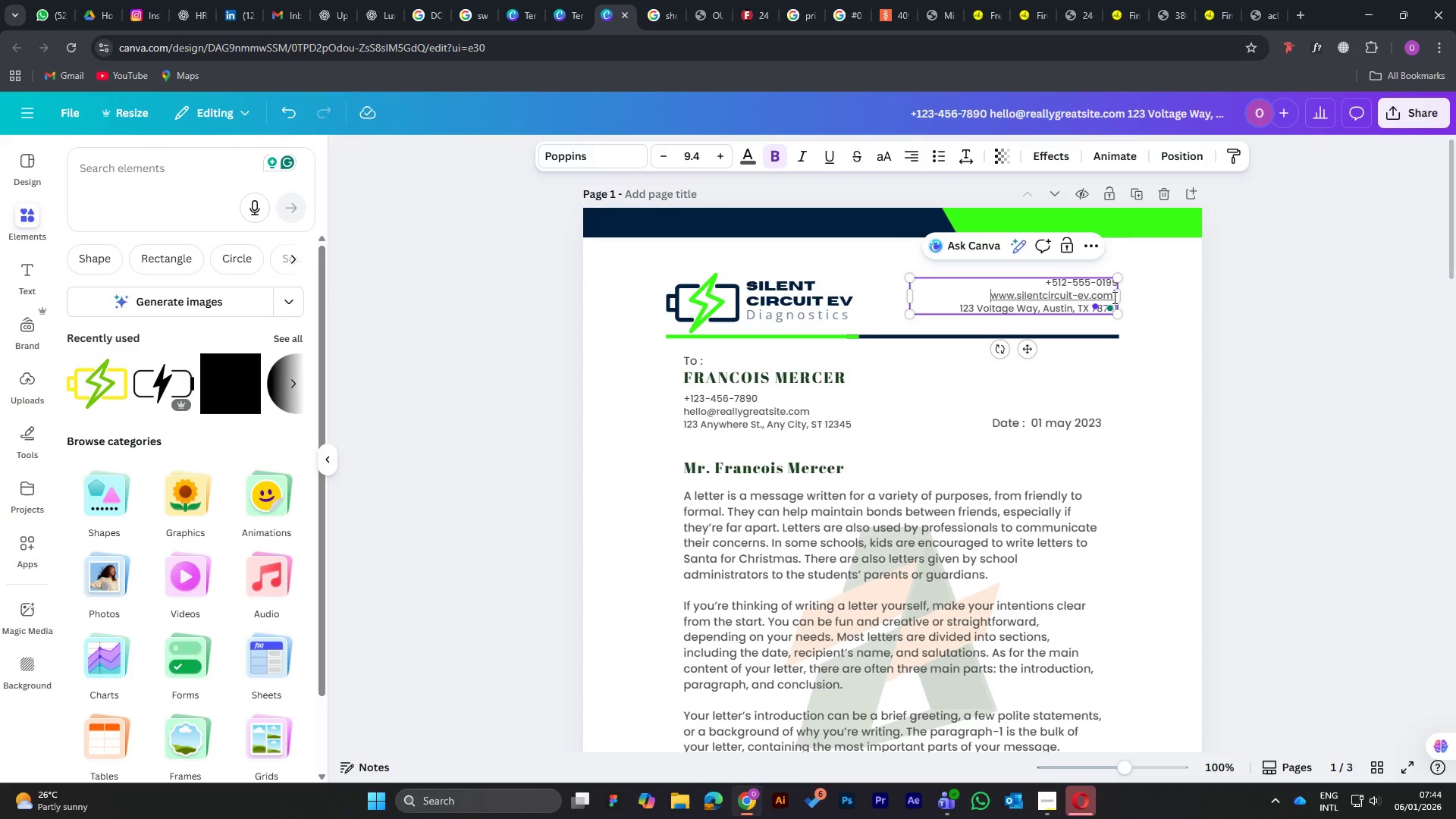 
left_click([1111, 296])
 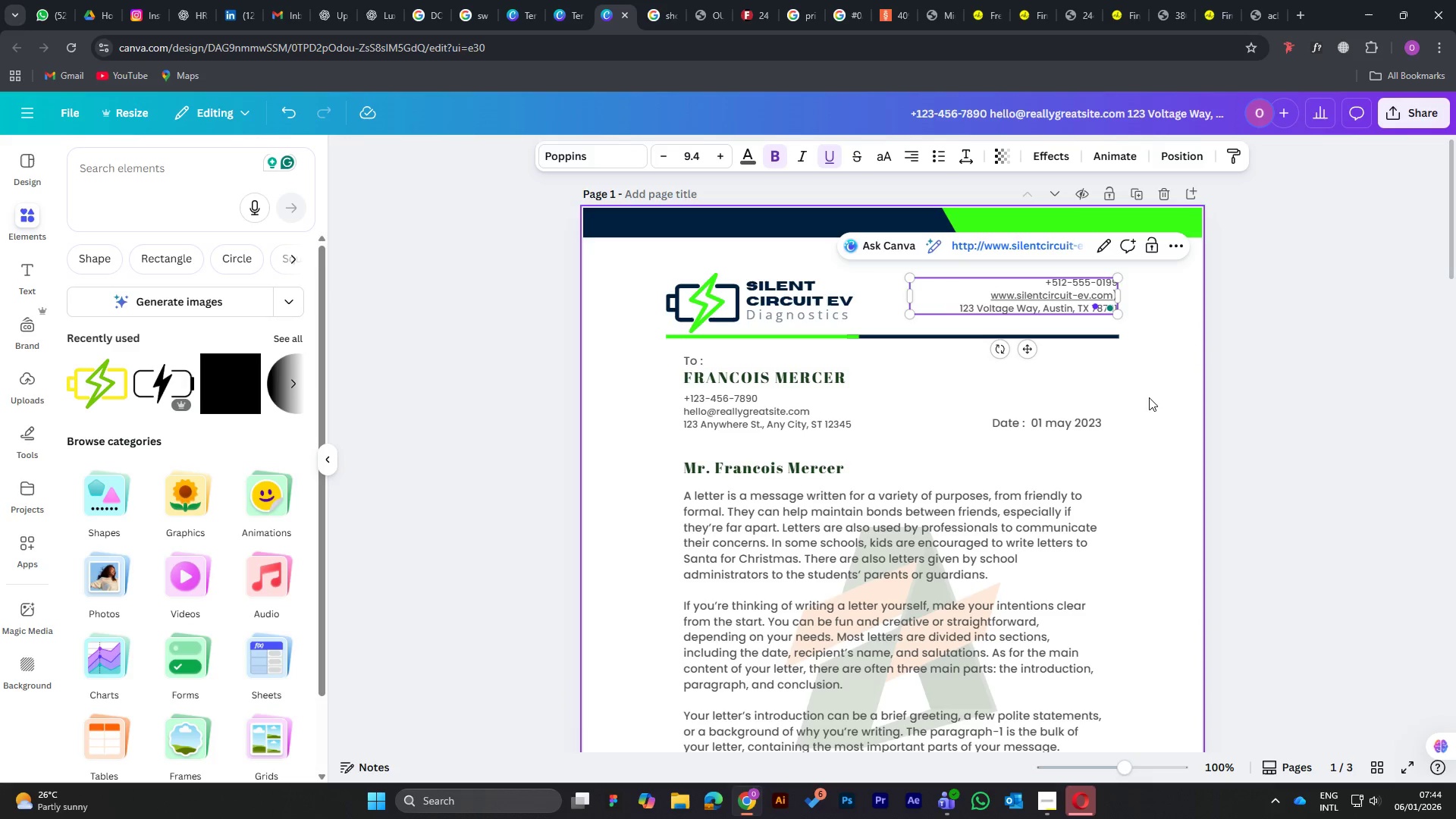 
key(ArrowRight)
 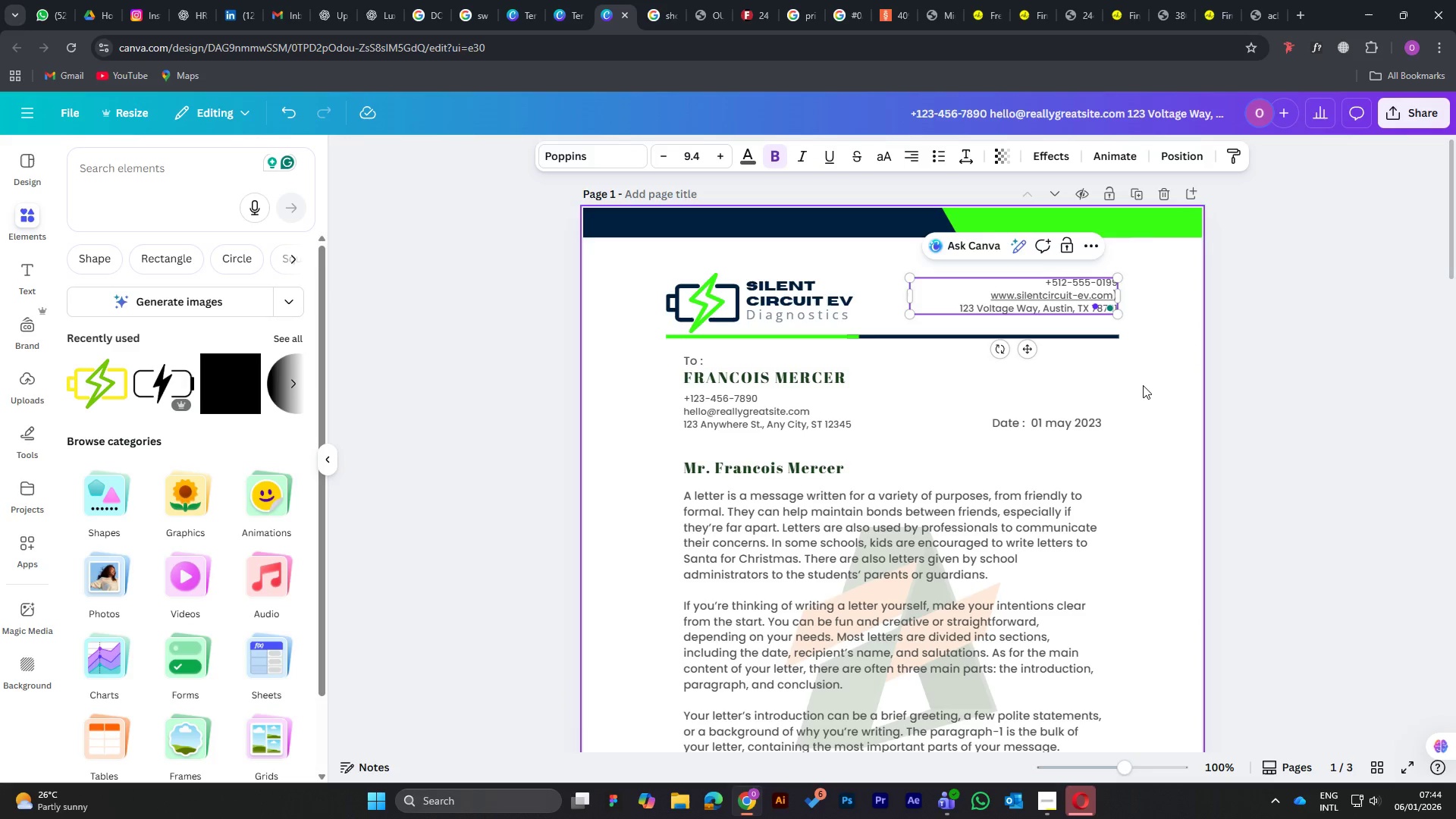 
key(Backspace)
 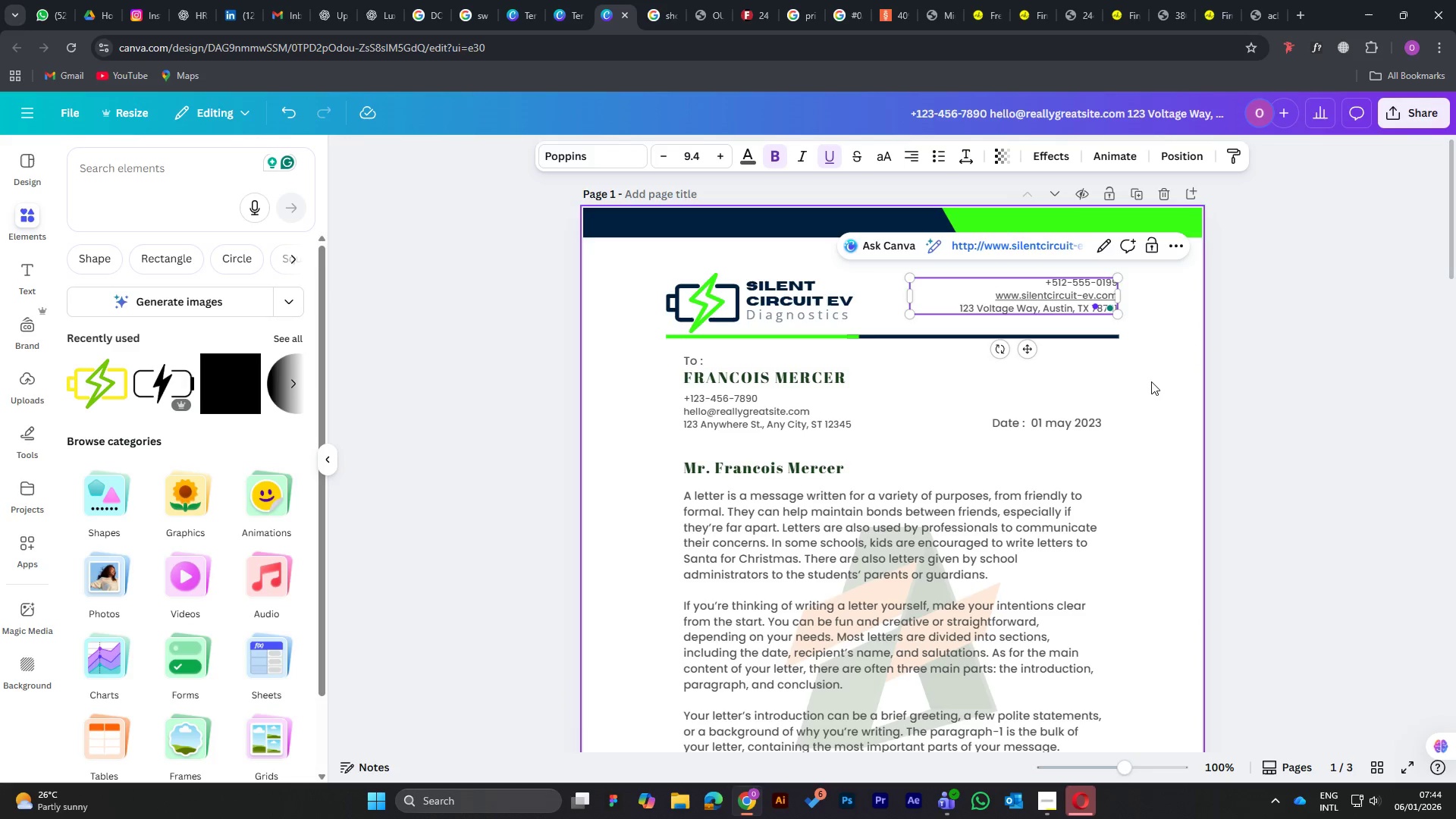 
left_click([1150, 381])
 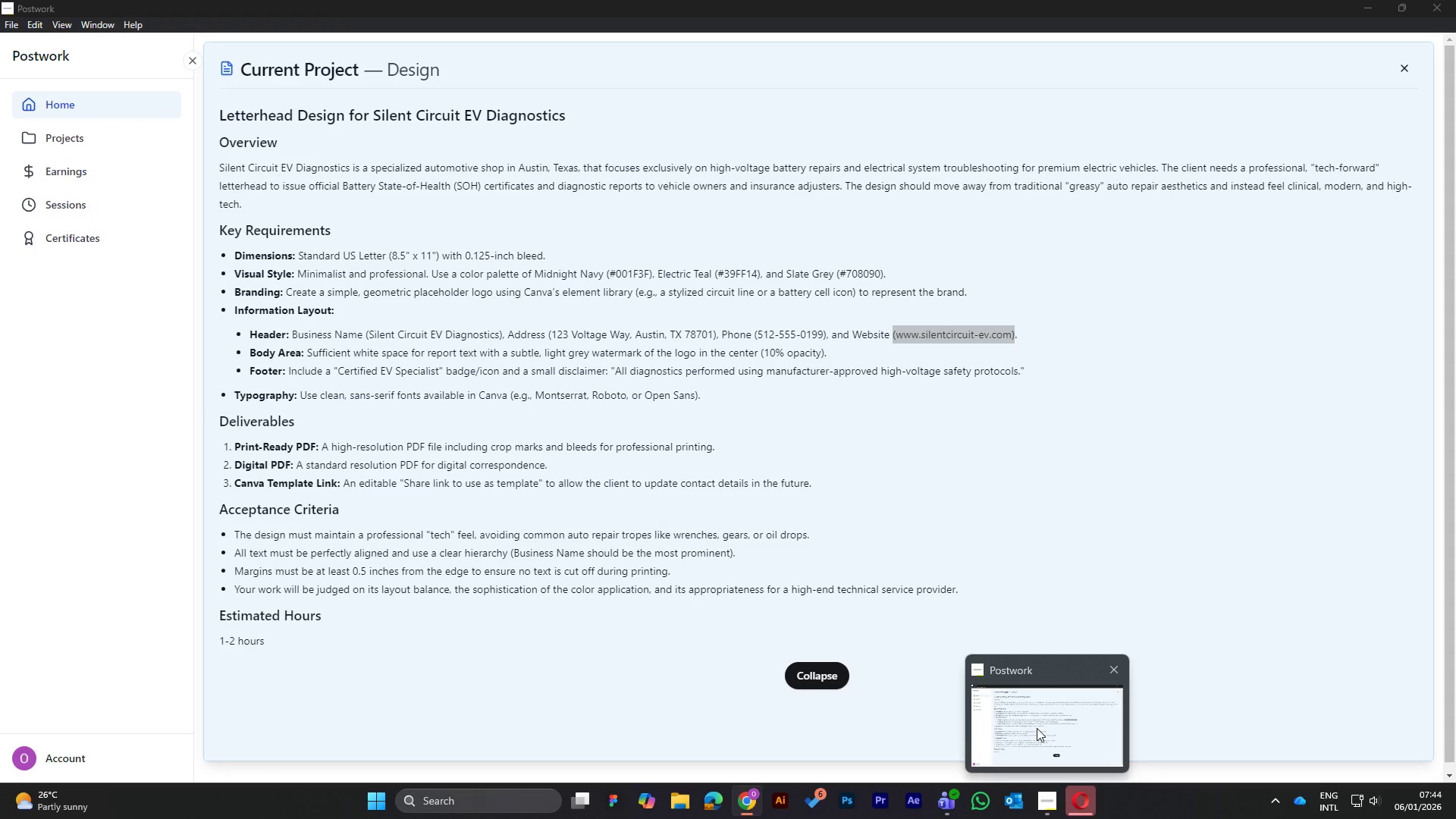 
wait(8.81)
 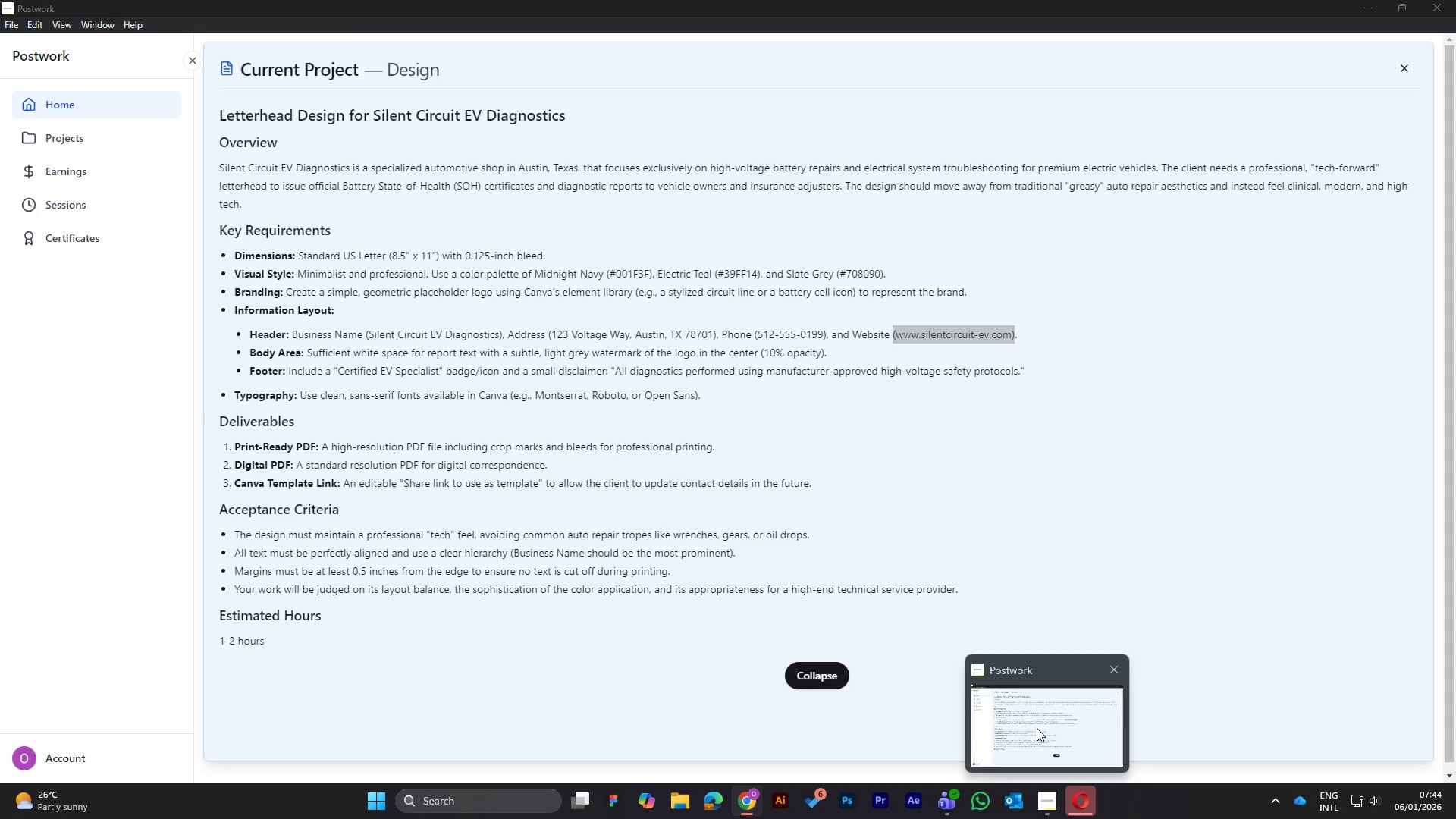 
left_click([1047, 303])
 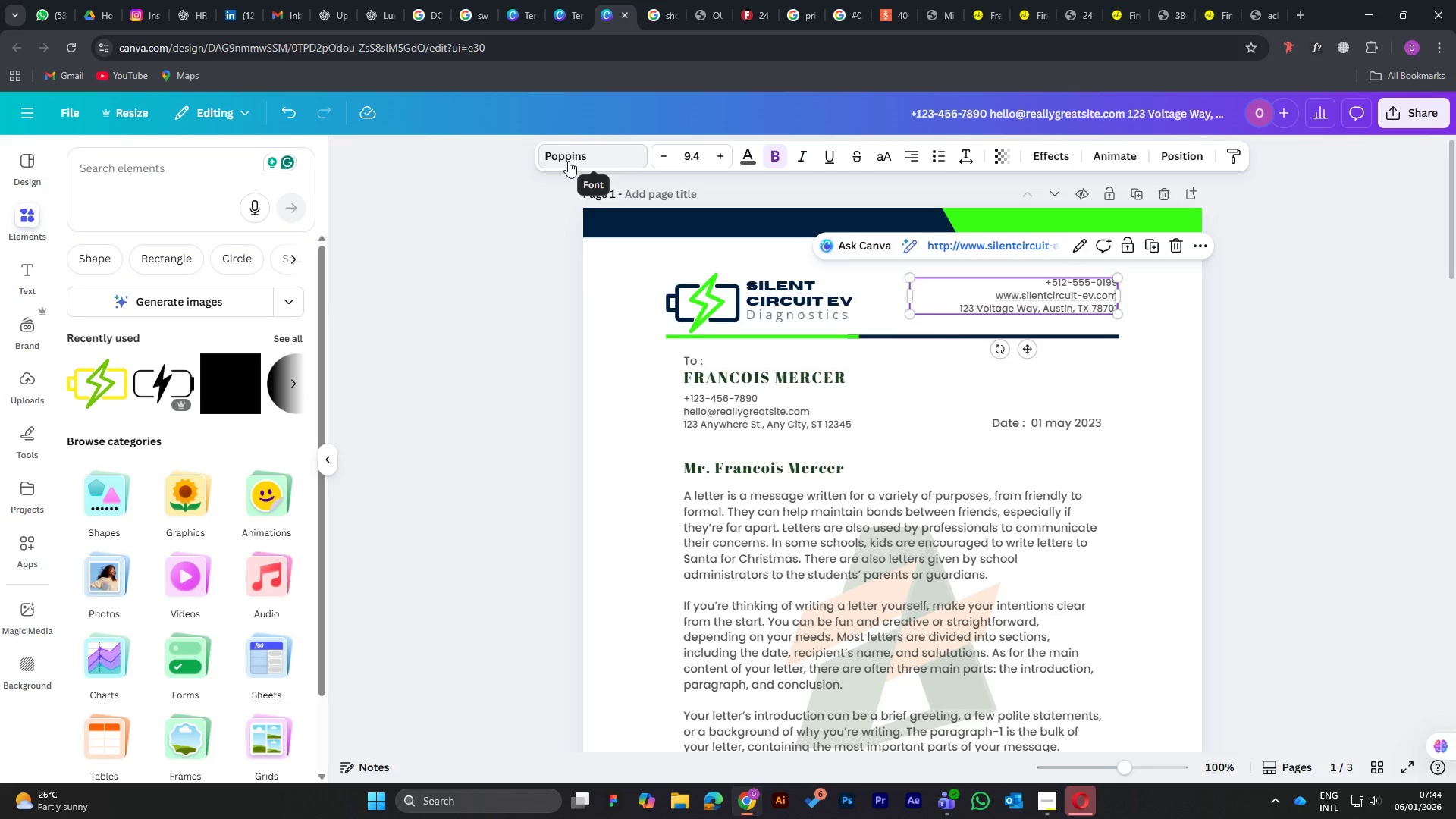 
left_click([571, 155])
 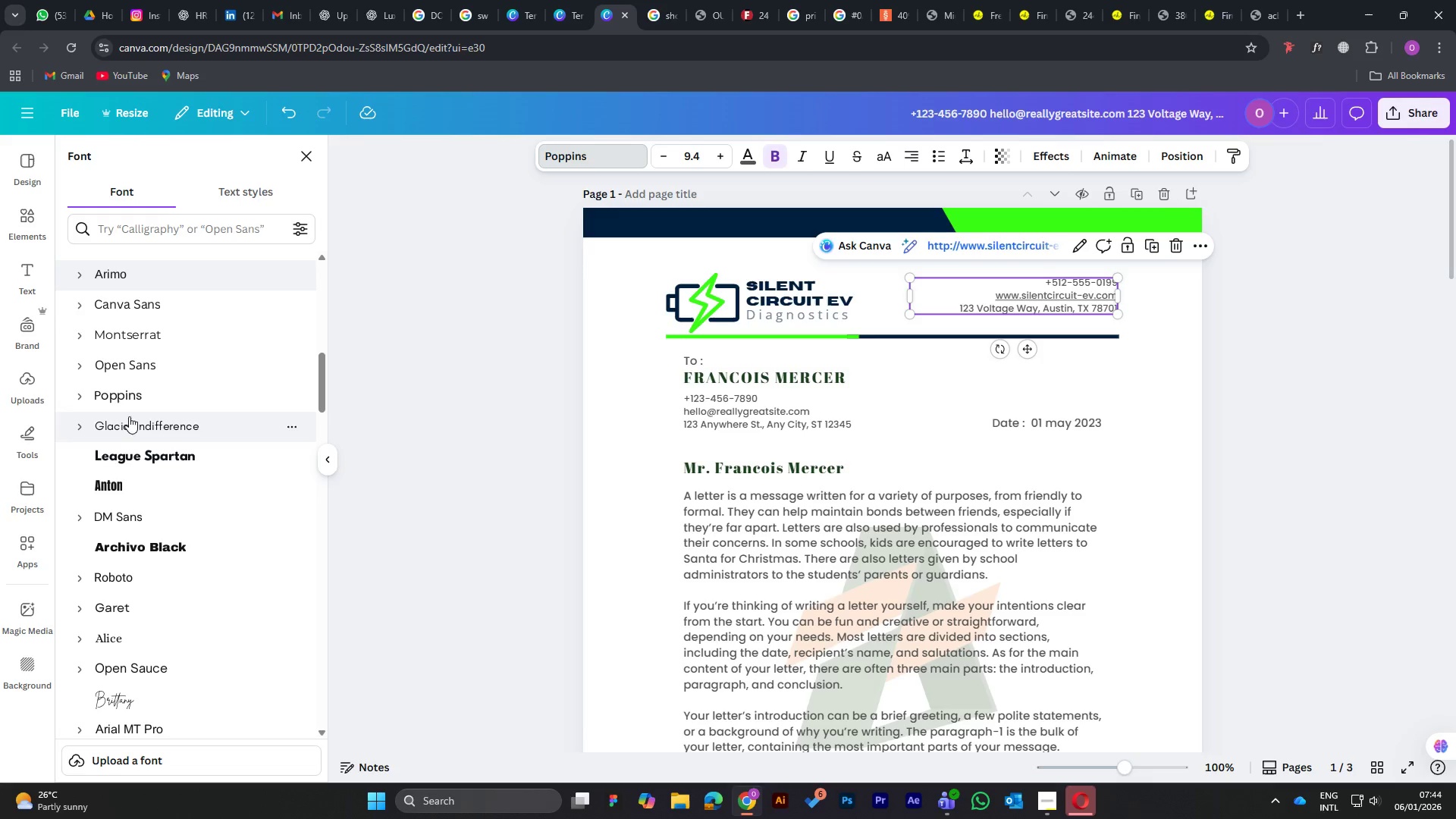 
left_click([129, 359])
 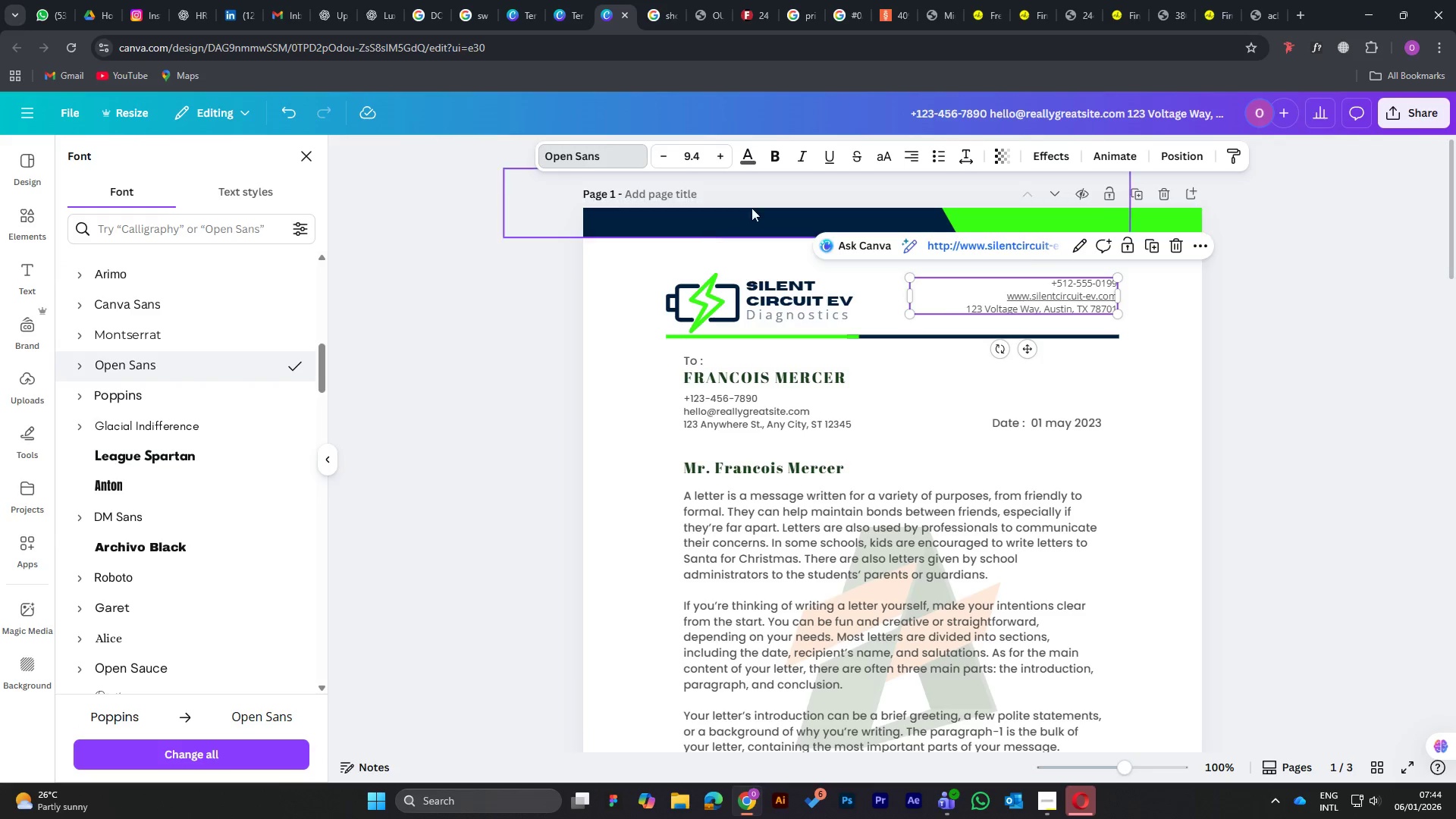 
left_click([779, 153])
 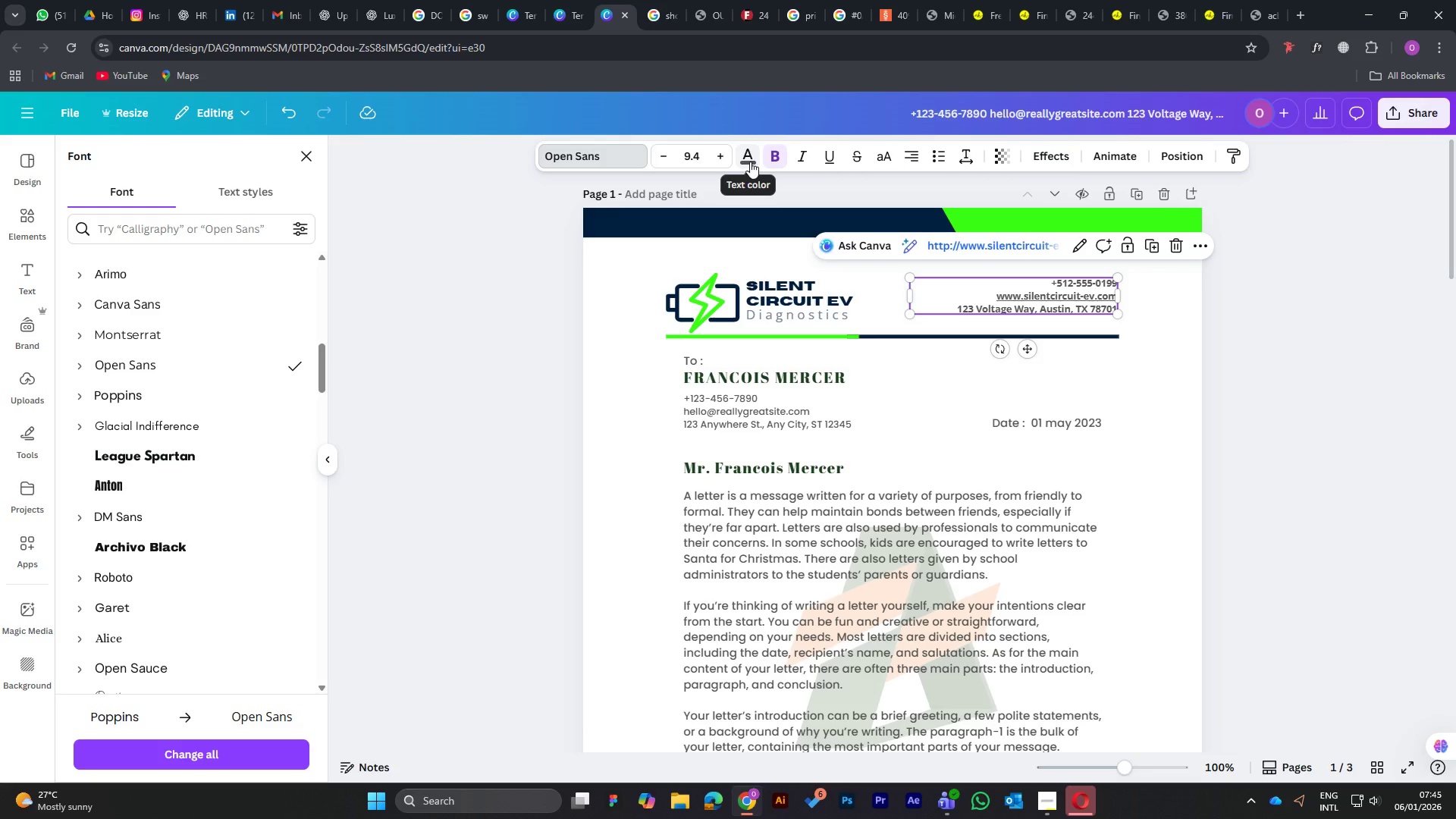 
wait(36.76)
 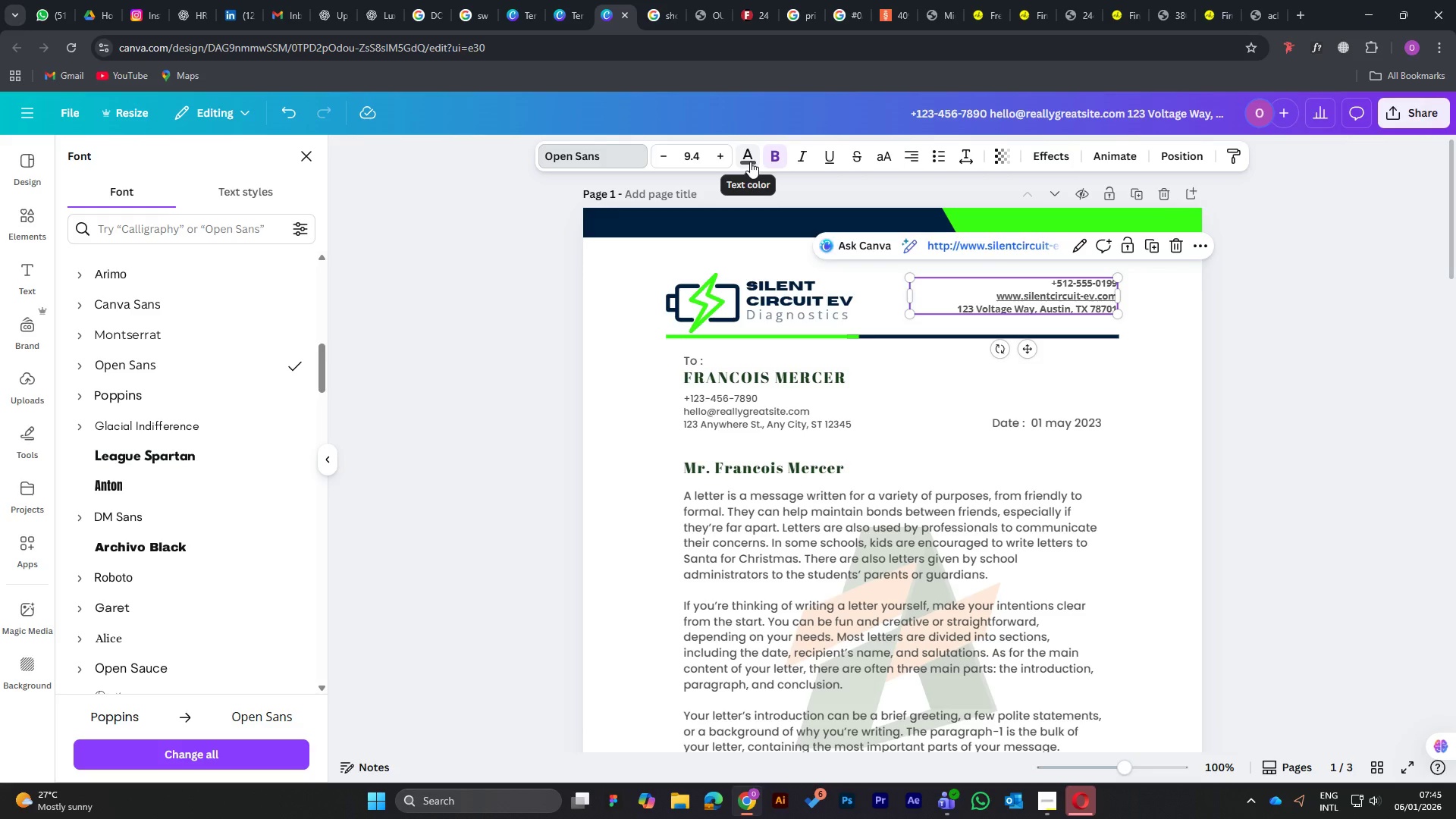 
scroll: coordinate [743, 166], scroll_direction: down, amount: 1.0
 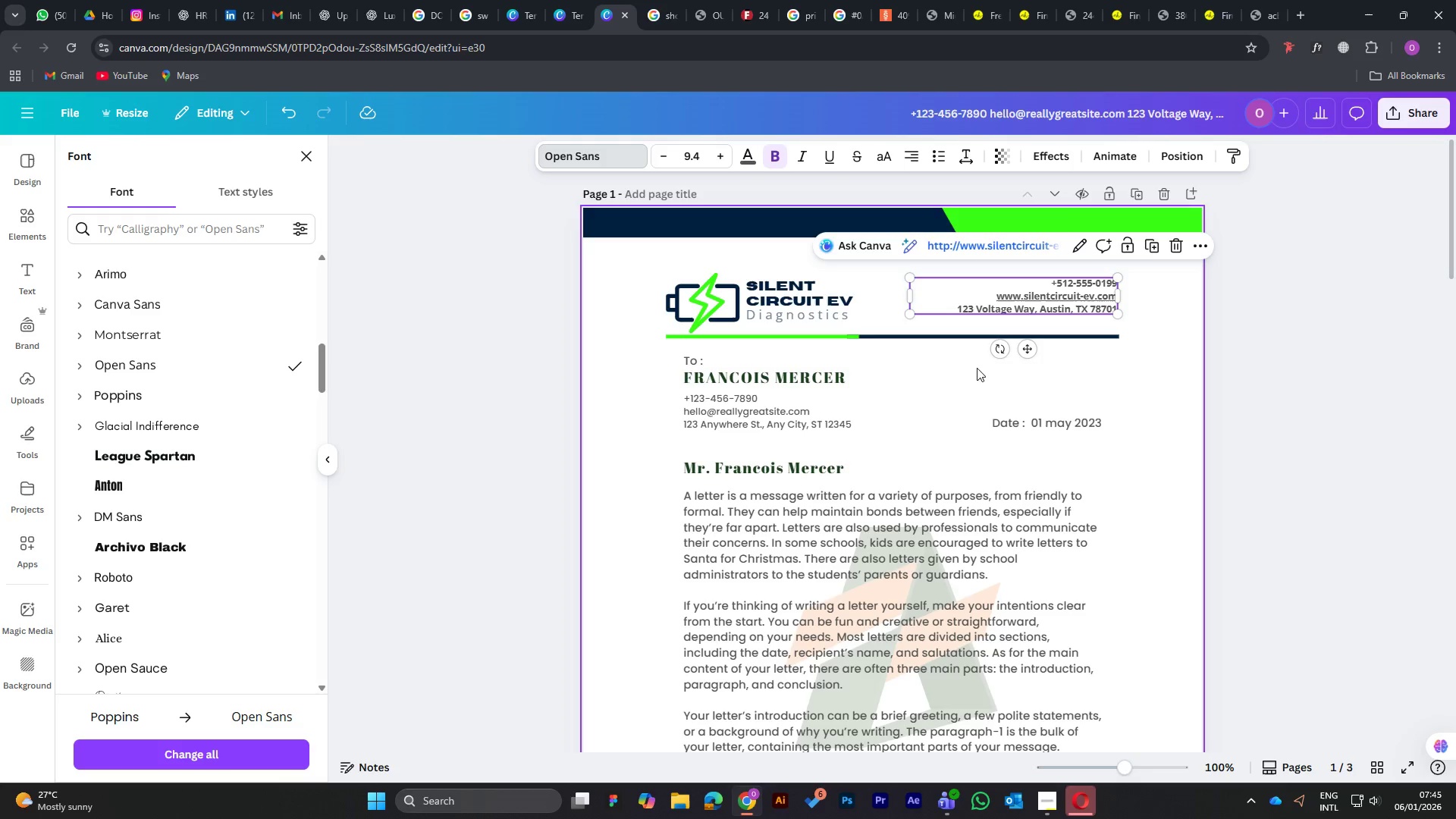 
left_click([1094, 371])
 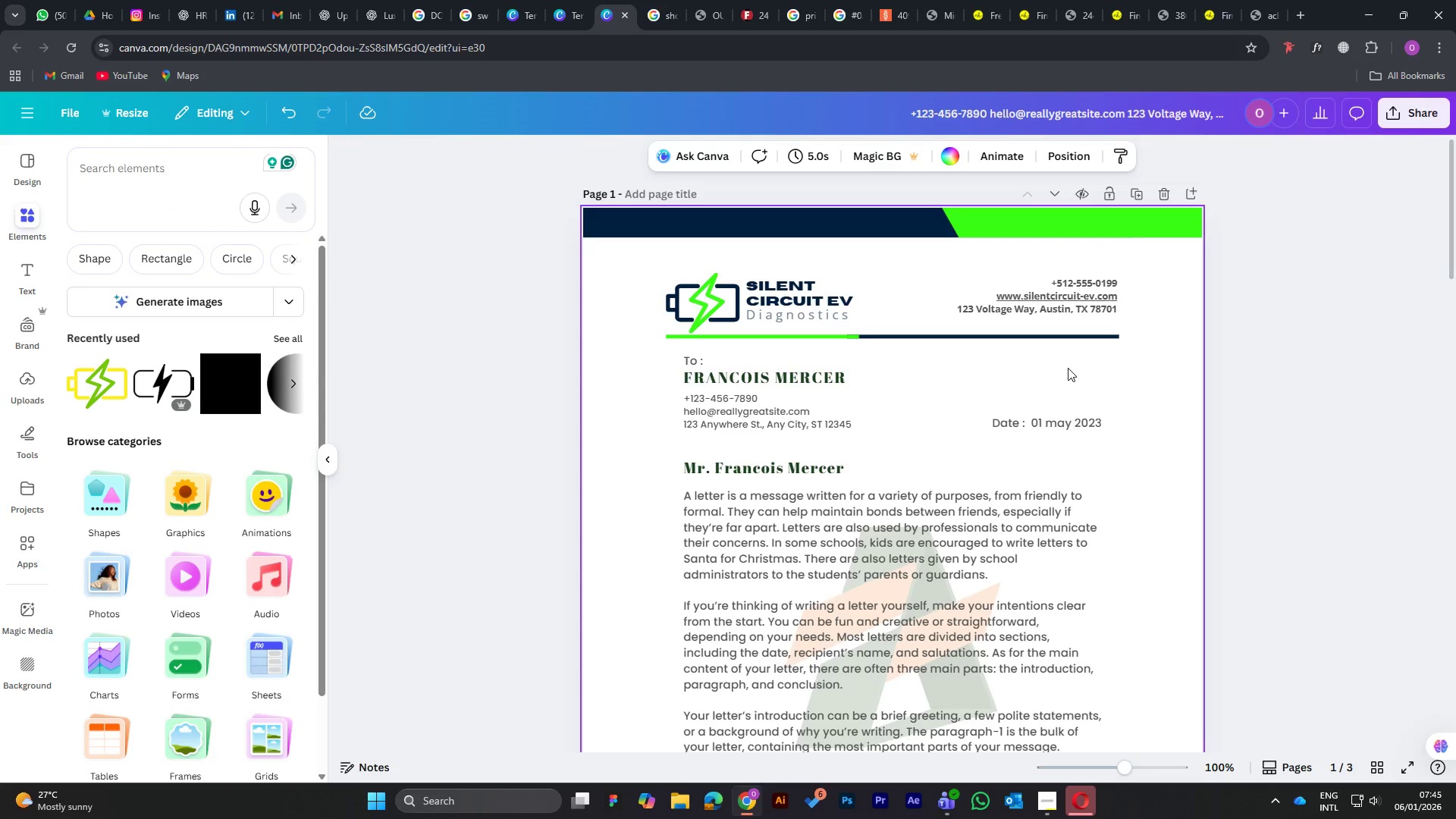 
wait(7.25)
 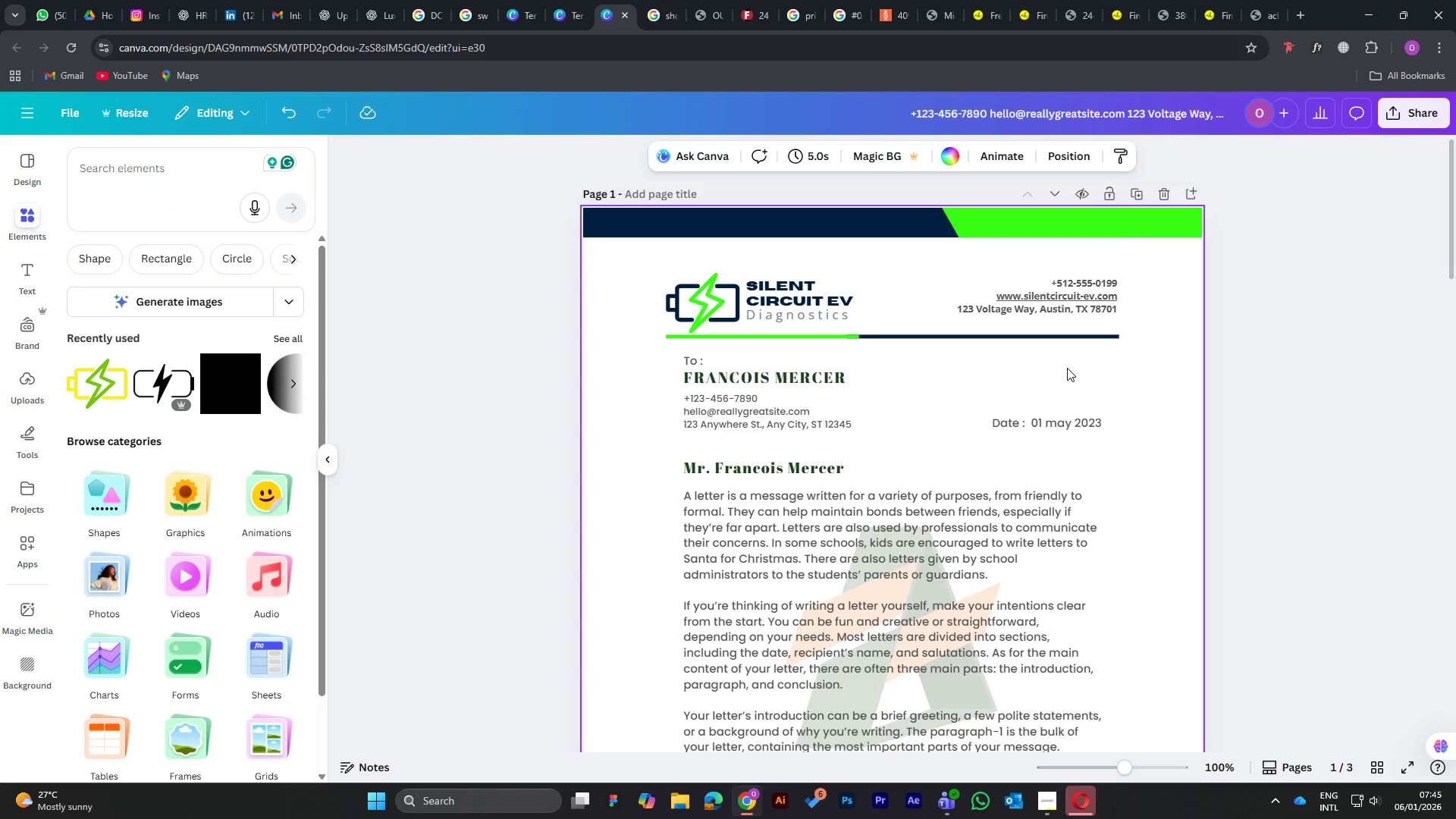 
left_click([1072, 300])
 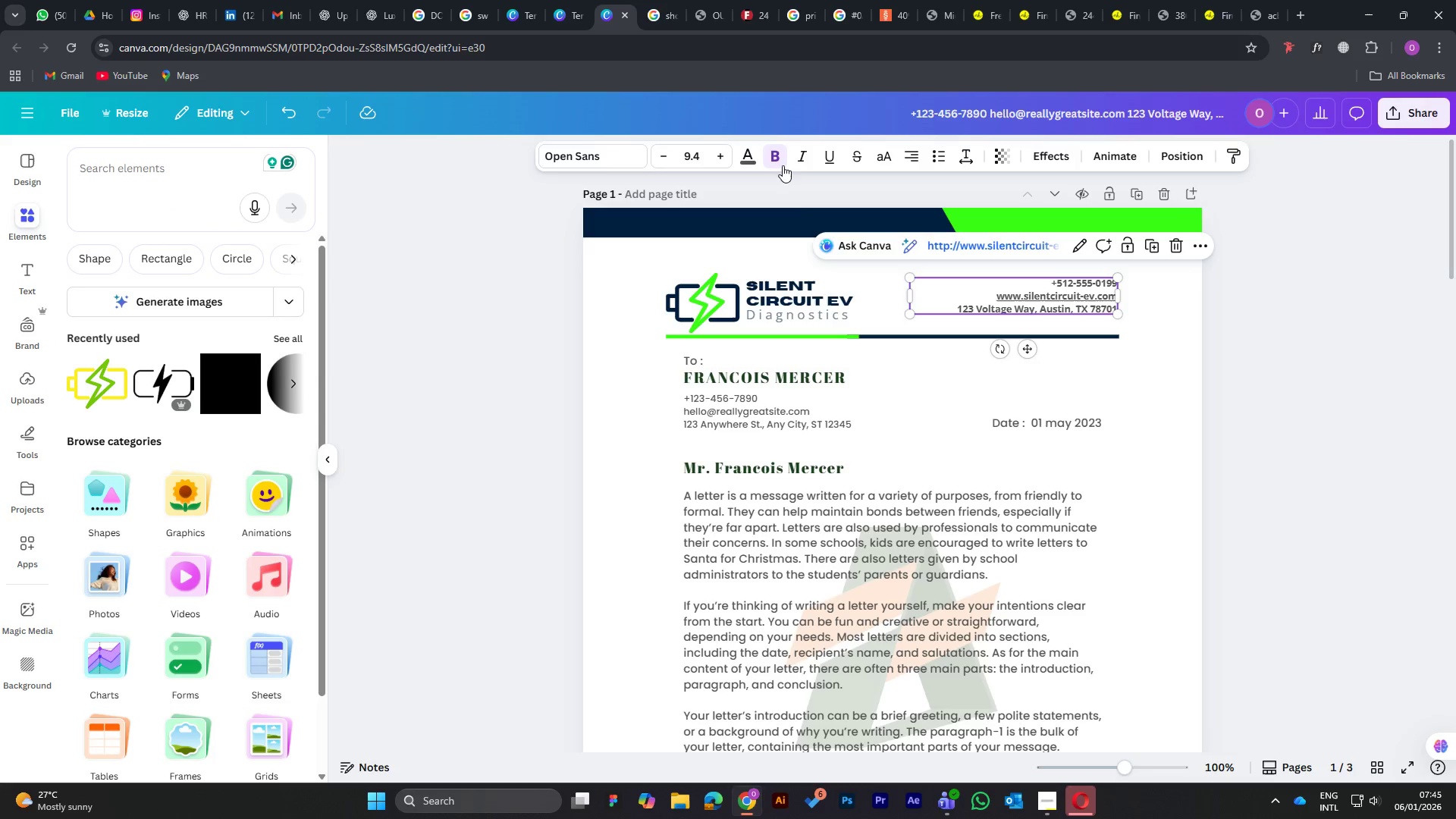 
left_click([781, 164])
 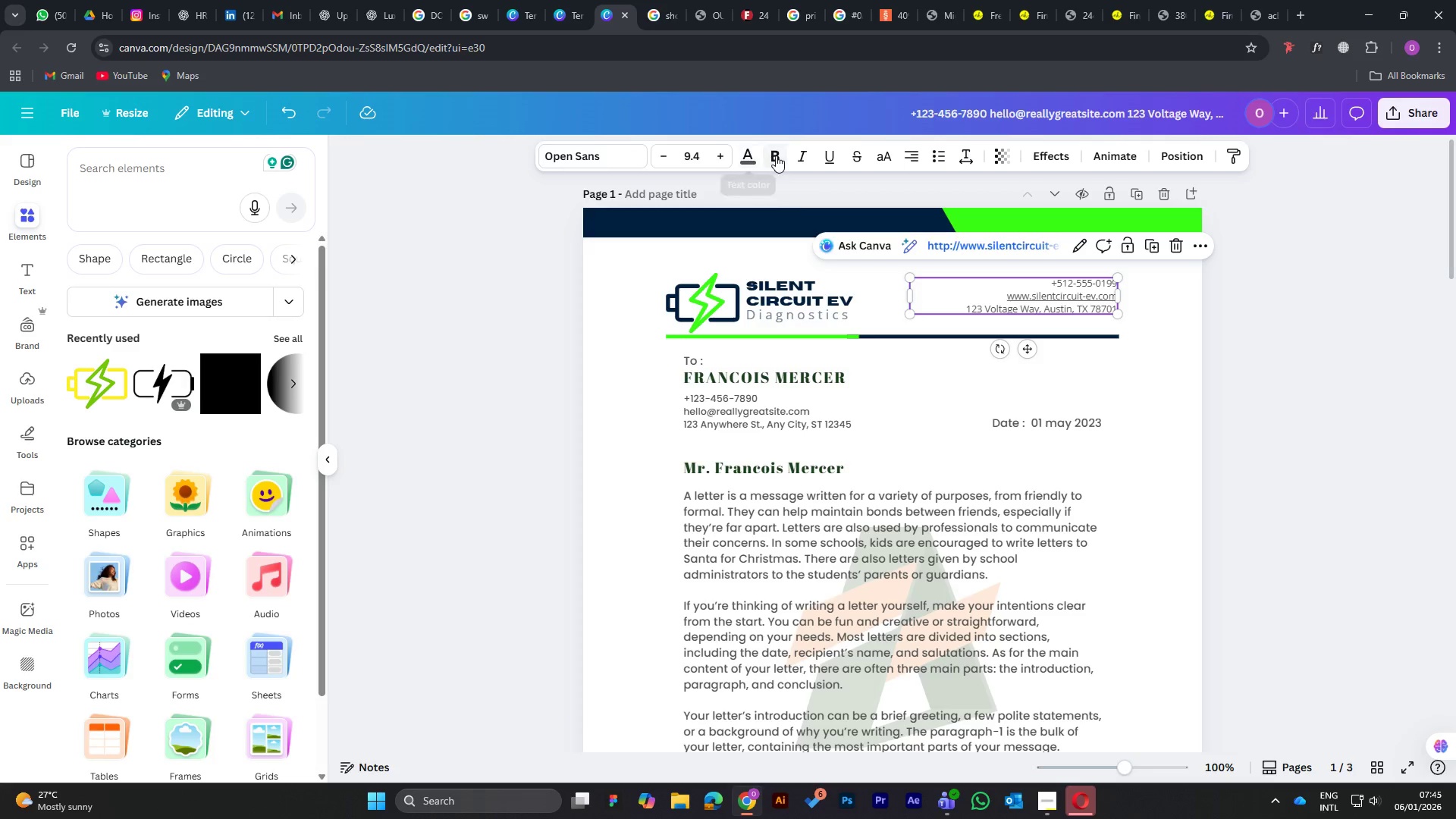 
wait(9.45)
 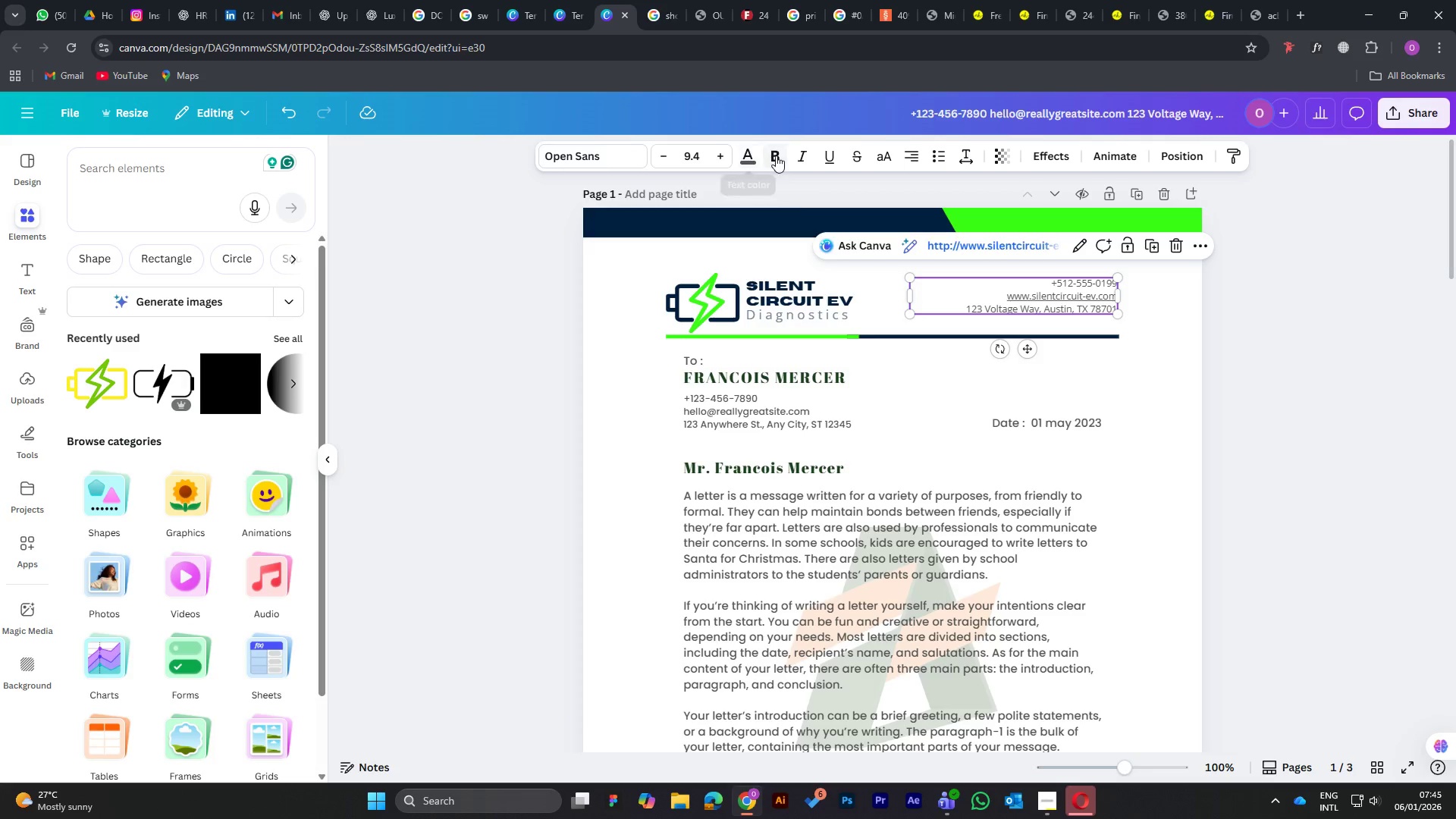 
left_click([776, 155])
 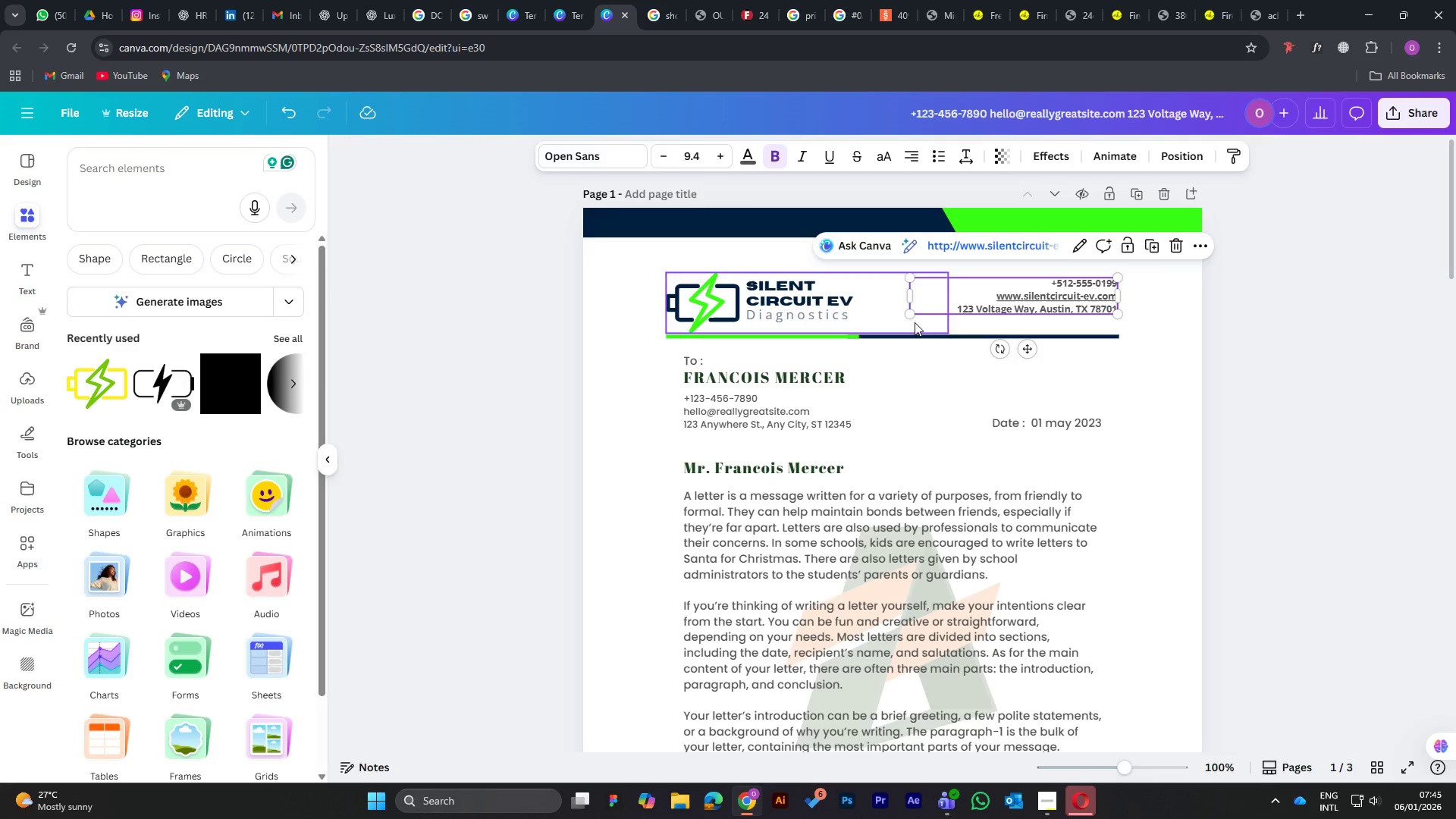 
left_click_drag(start_coordinate=[909, 318], to_coordinate=[896, 318])
 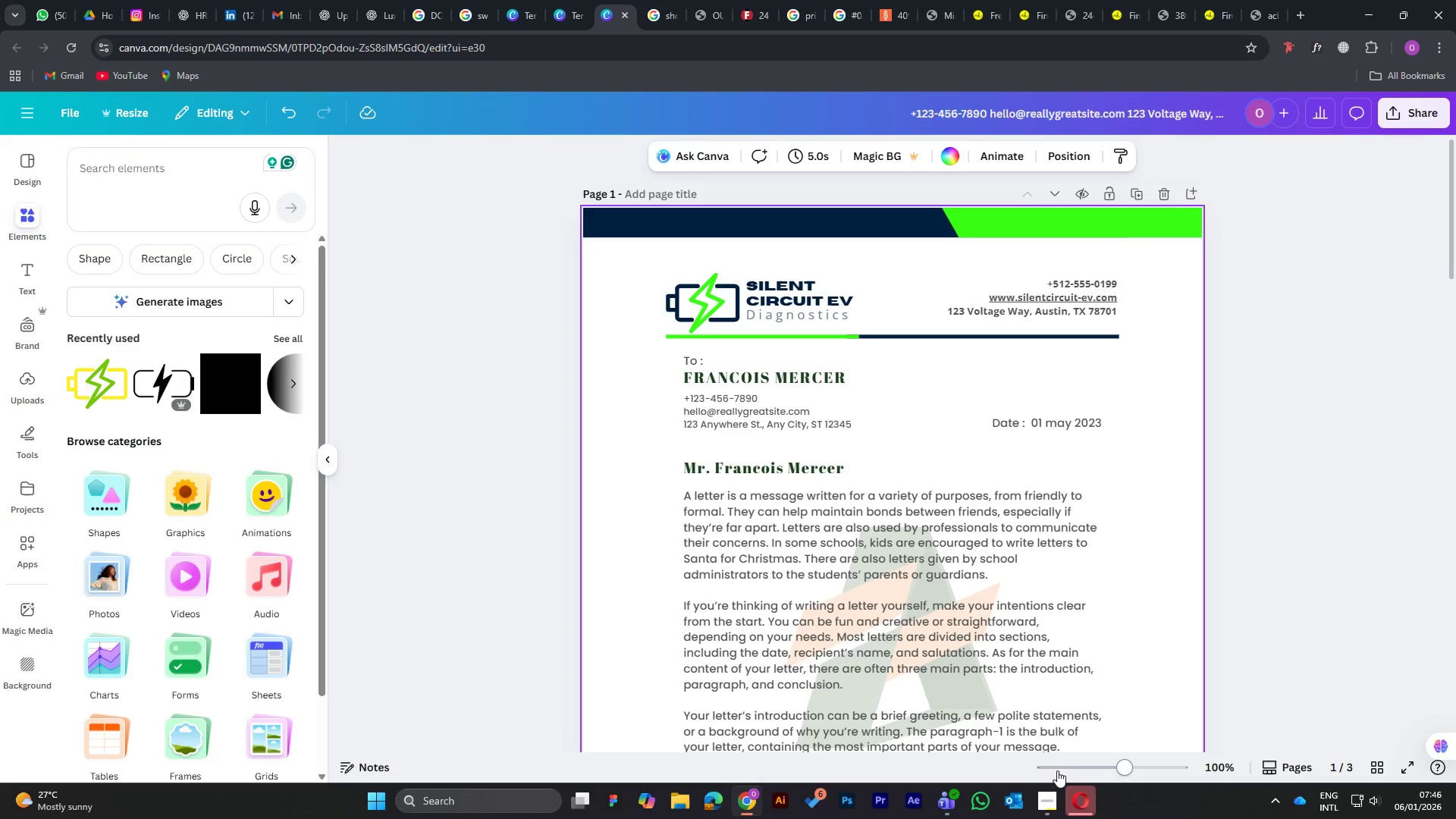 
left_click([1056, 736])